 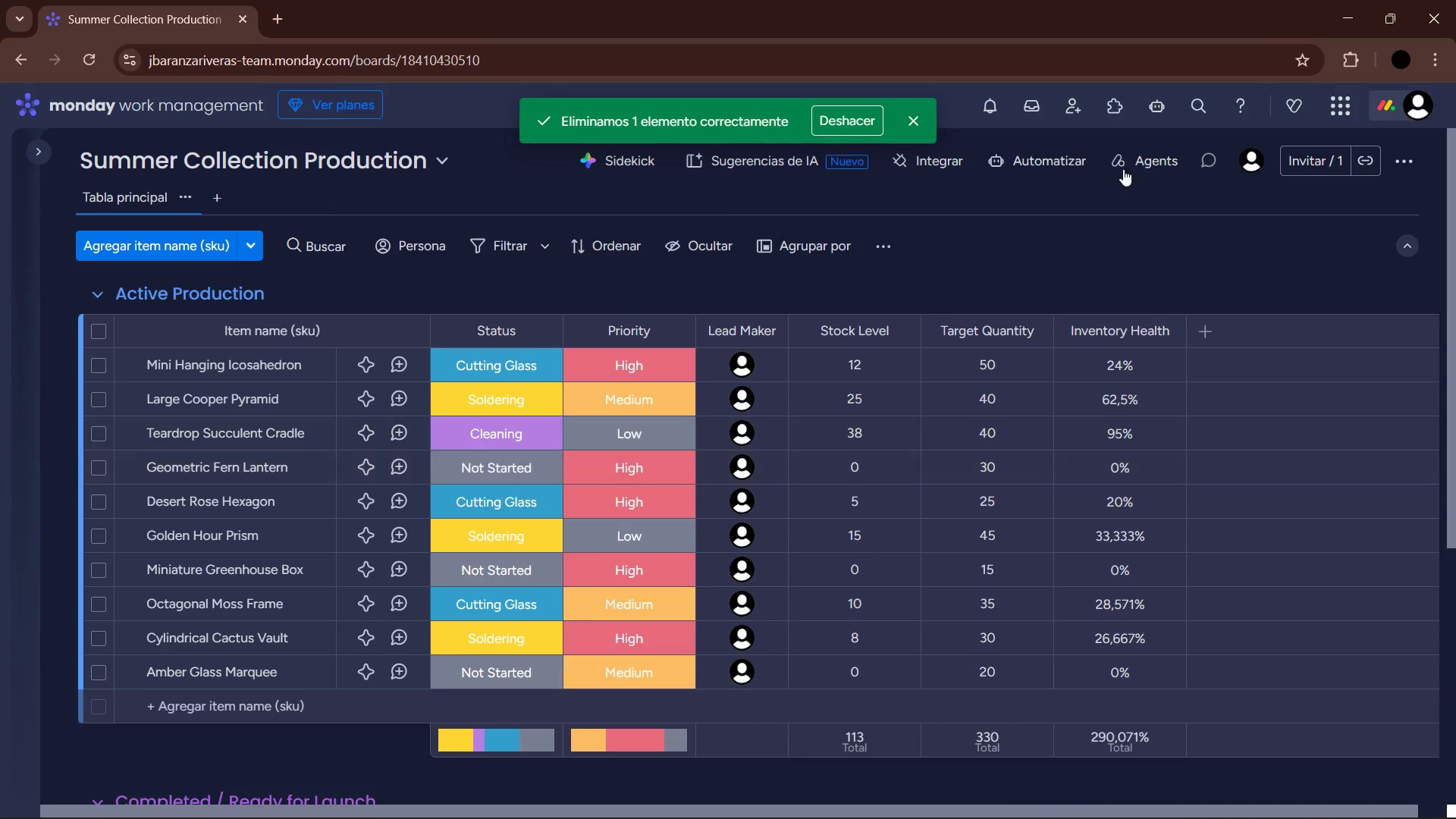 
left_click([1025, 159])
 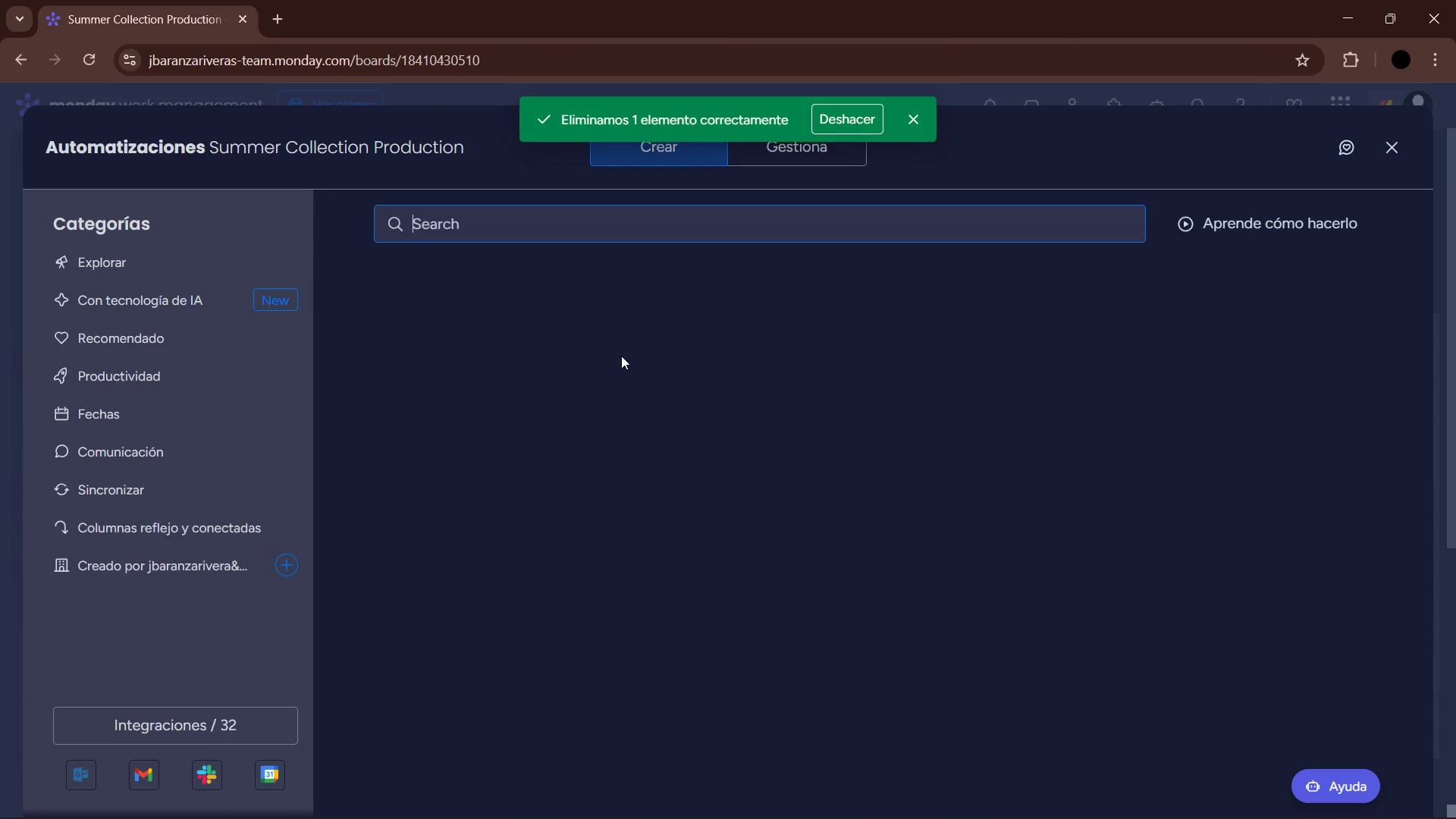 
left_click([519, 400])
 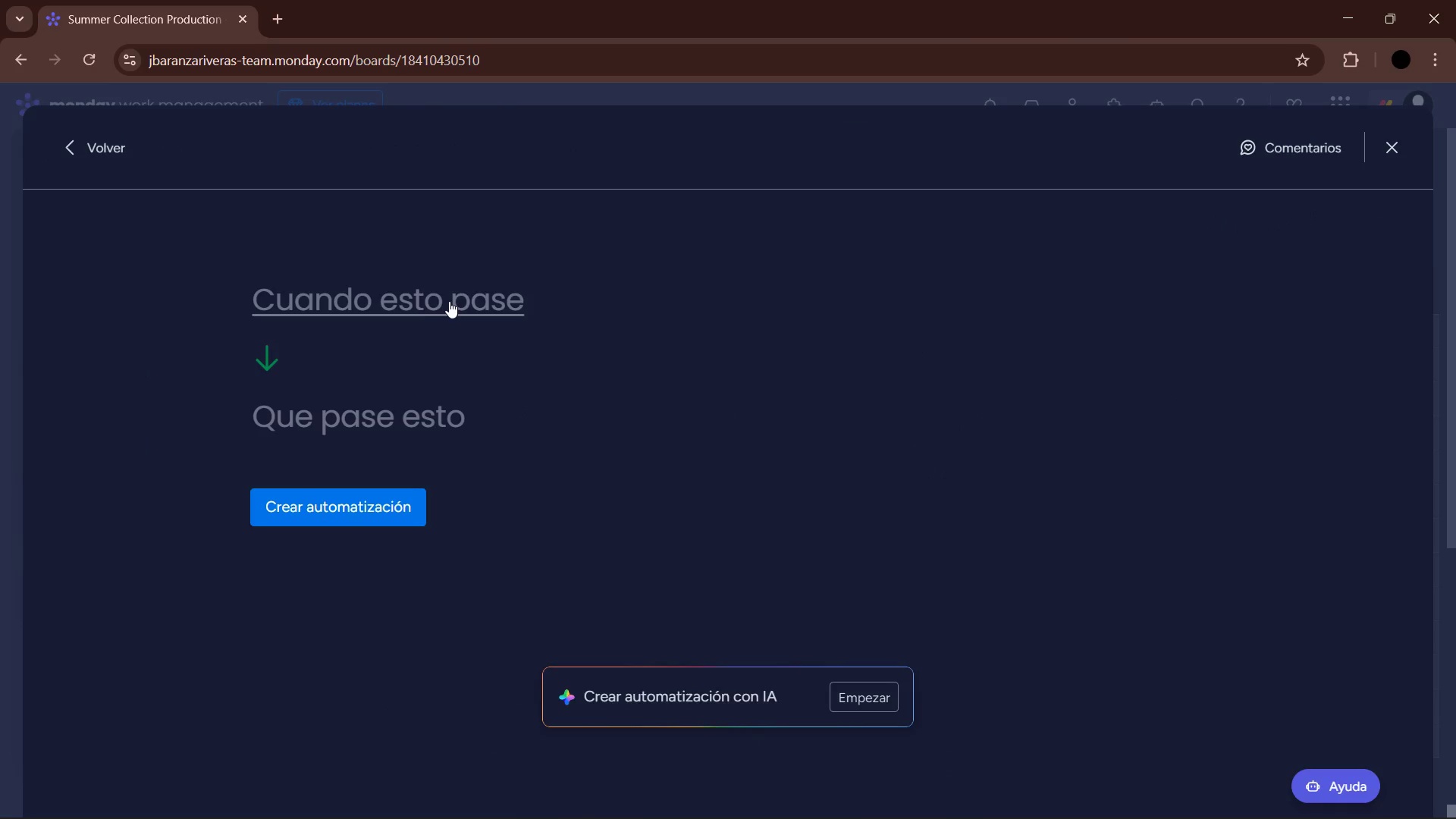 
wait(5.38)
 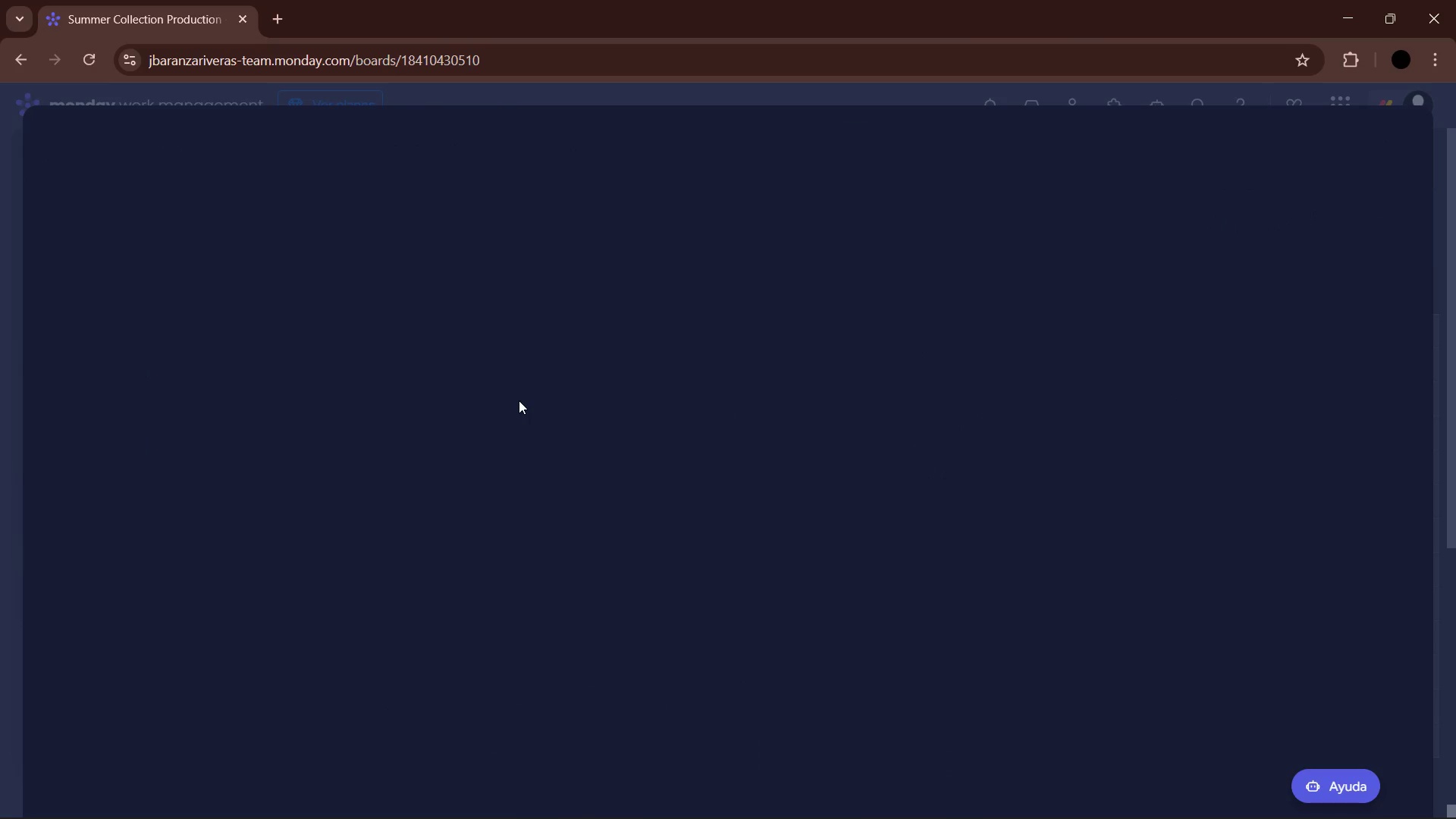 
left_click([408, 457])
 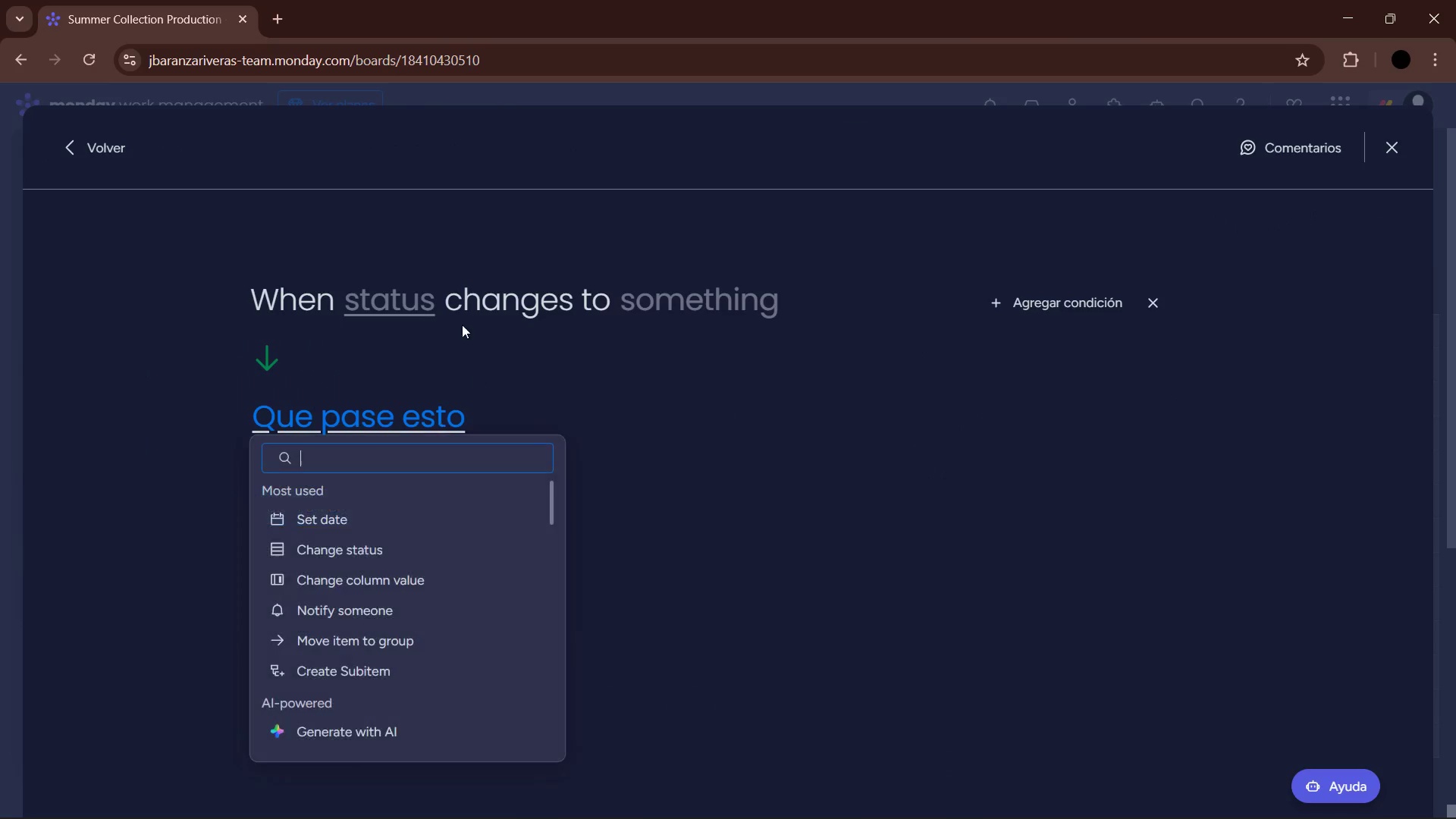 
left_click([416, 288])